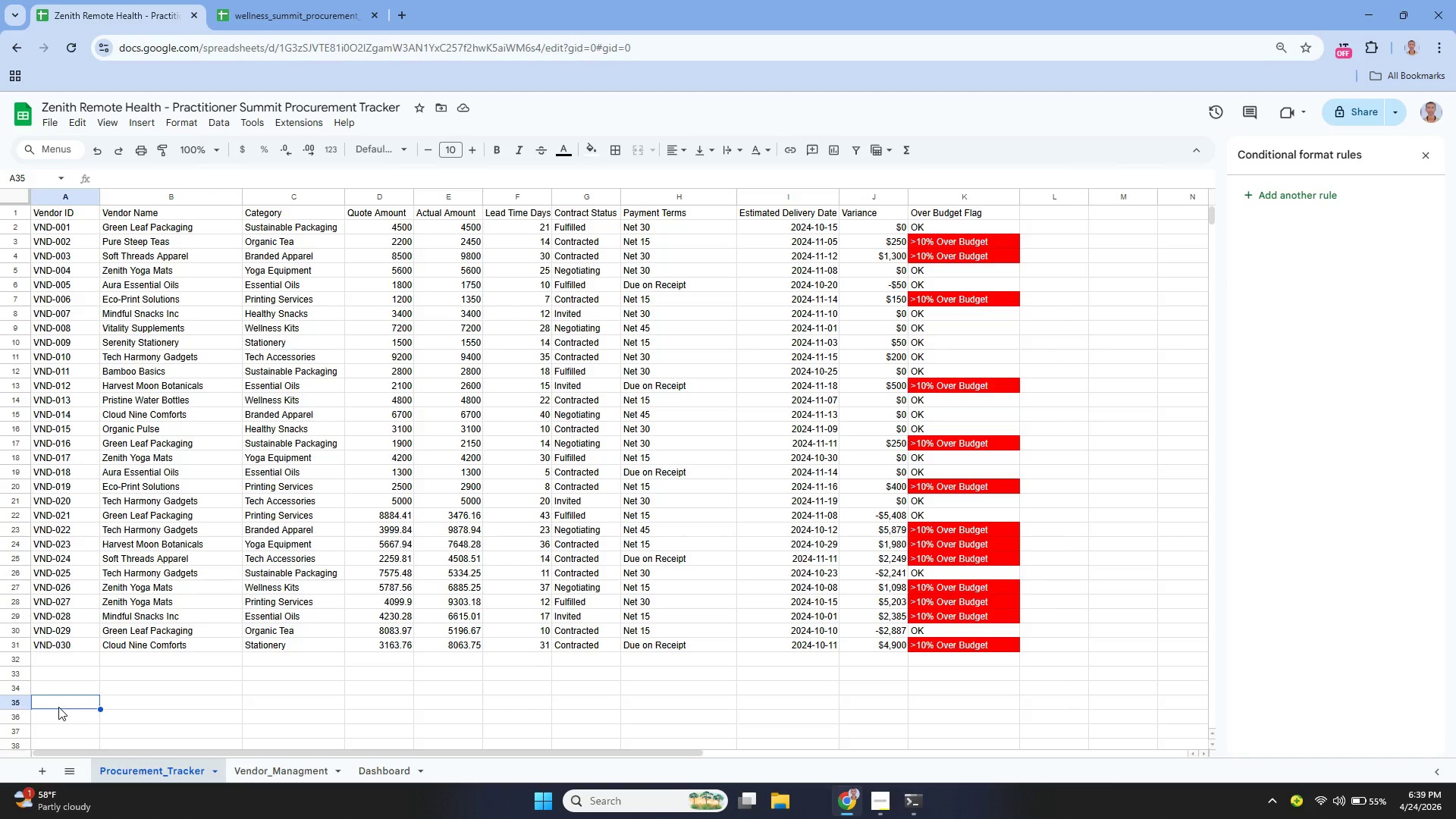 
left_click([883, 802])